 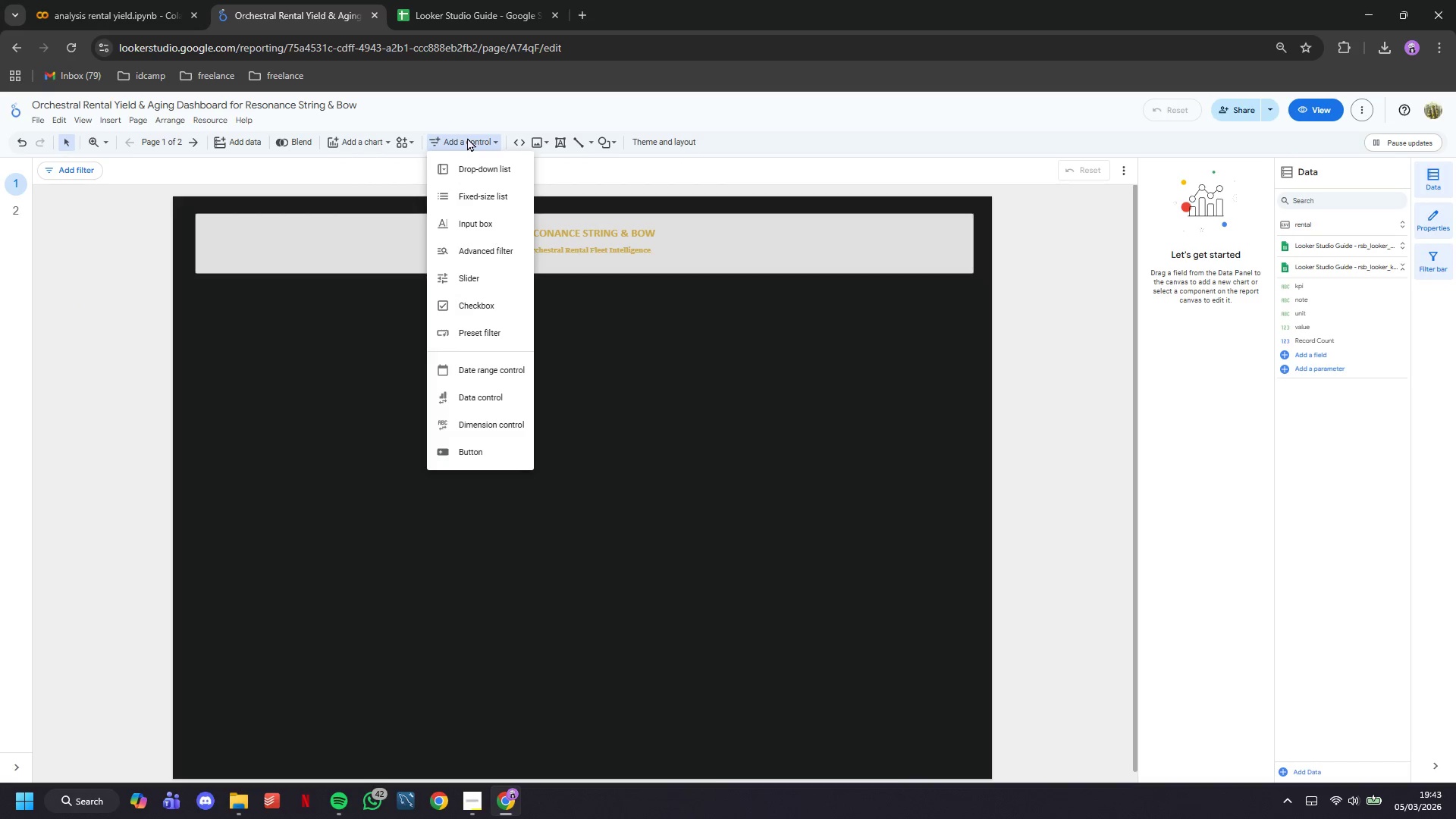 
left_click([363, 144])
 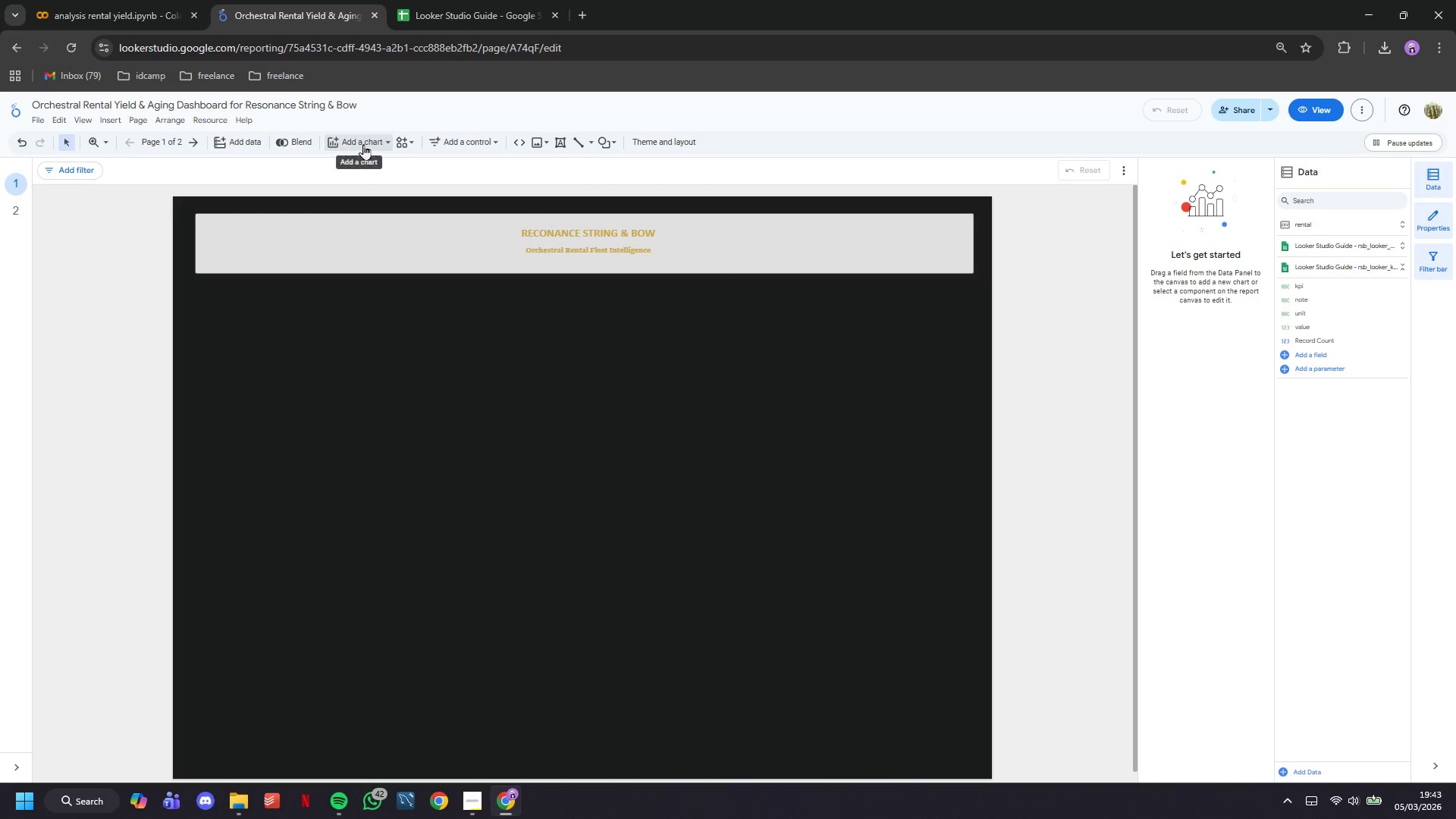 
left_click([363, 144])
 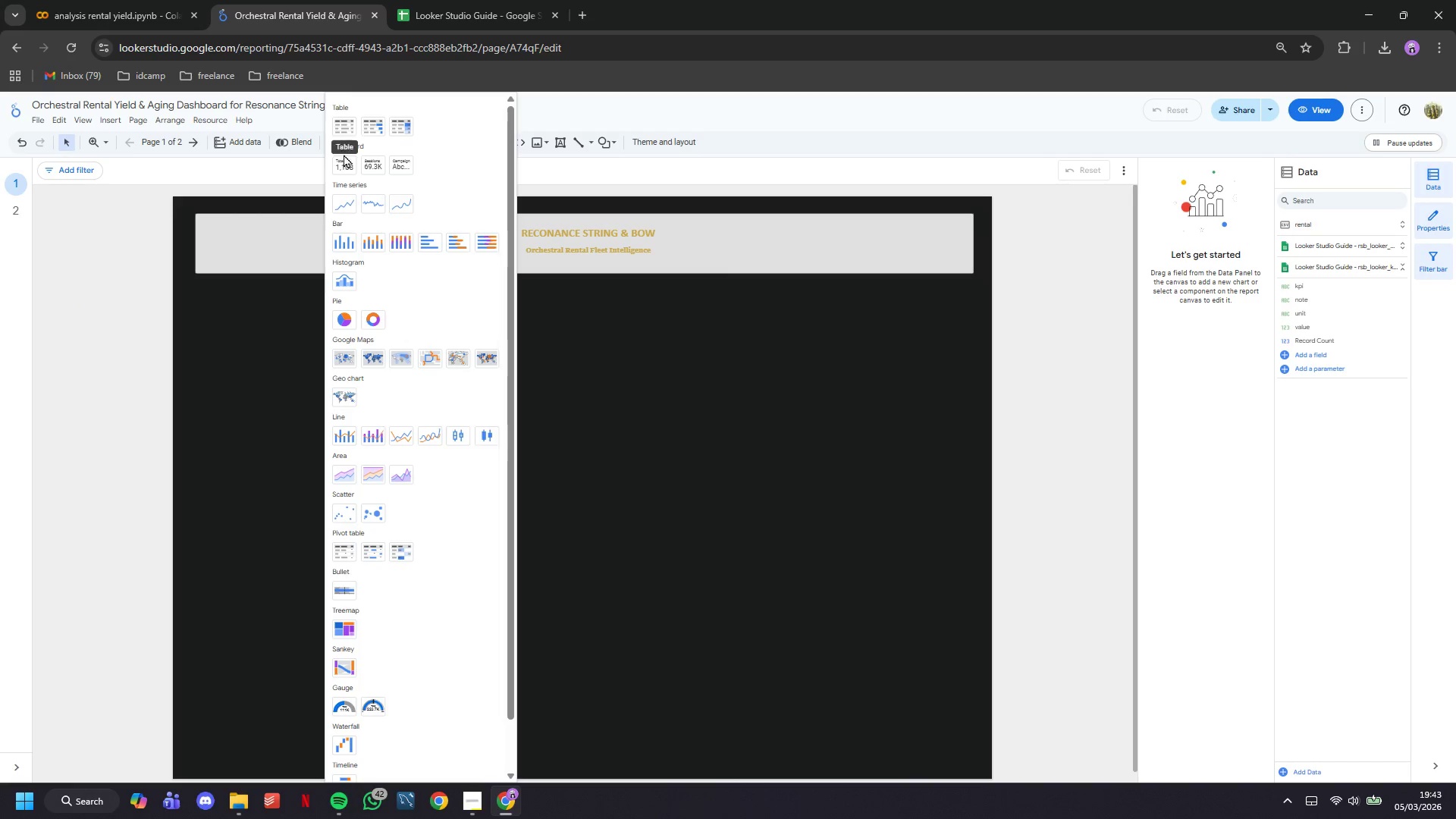 
left_click([345, 164])
 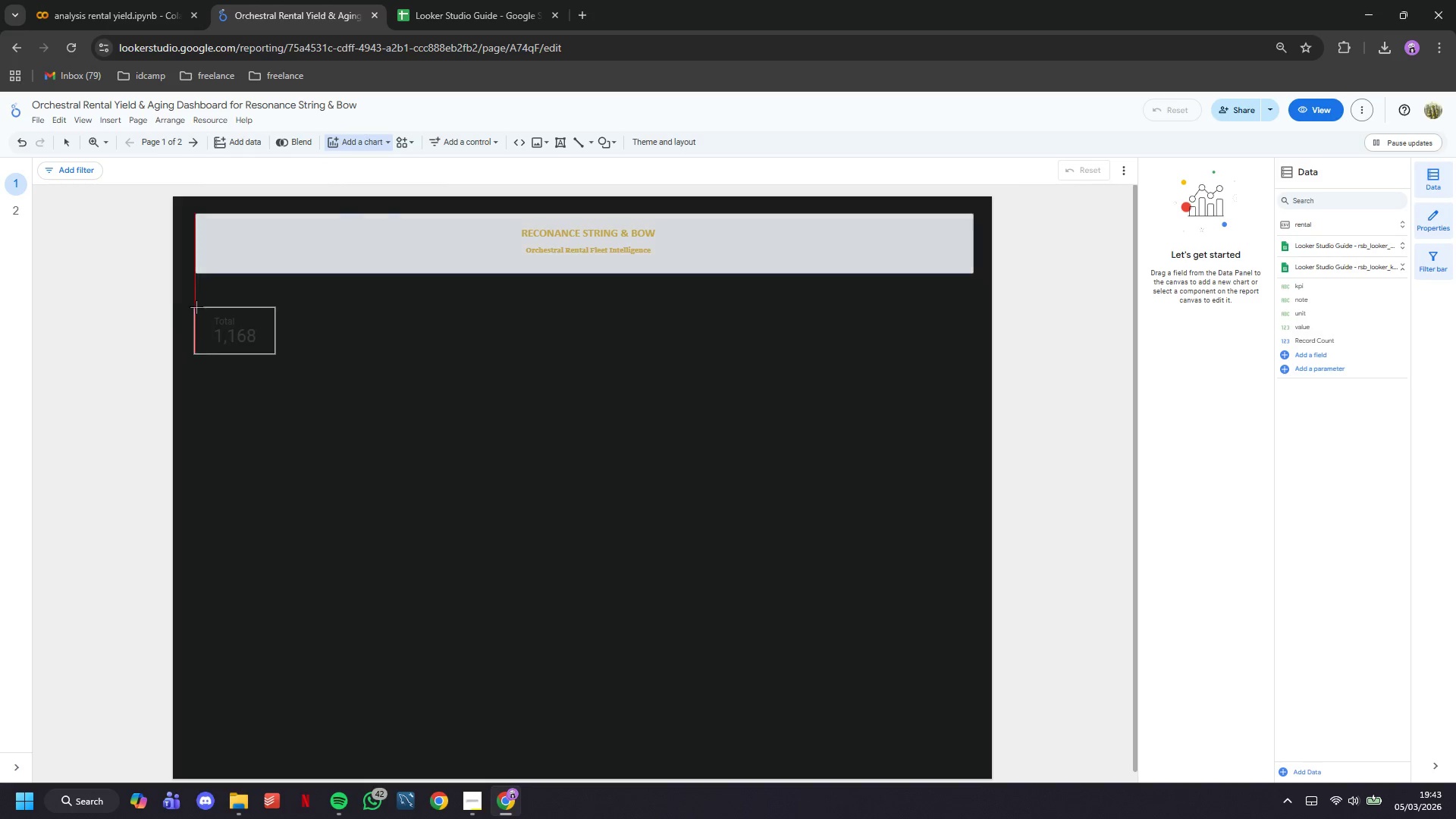 
left_click([200, 306])
 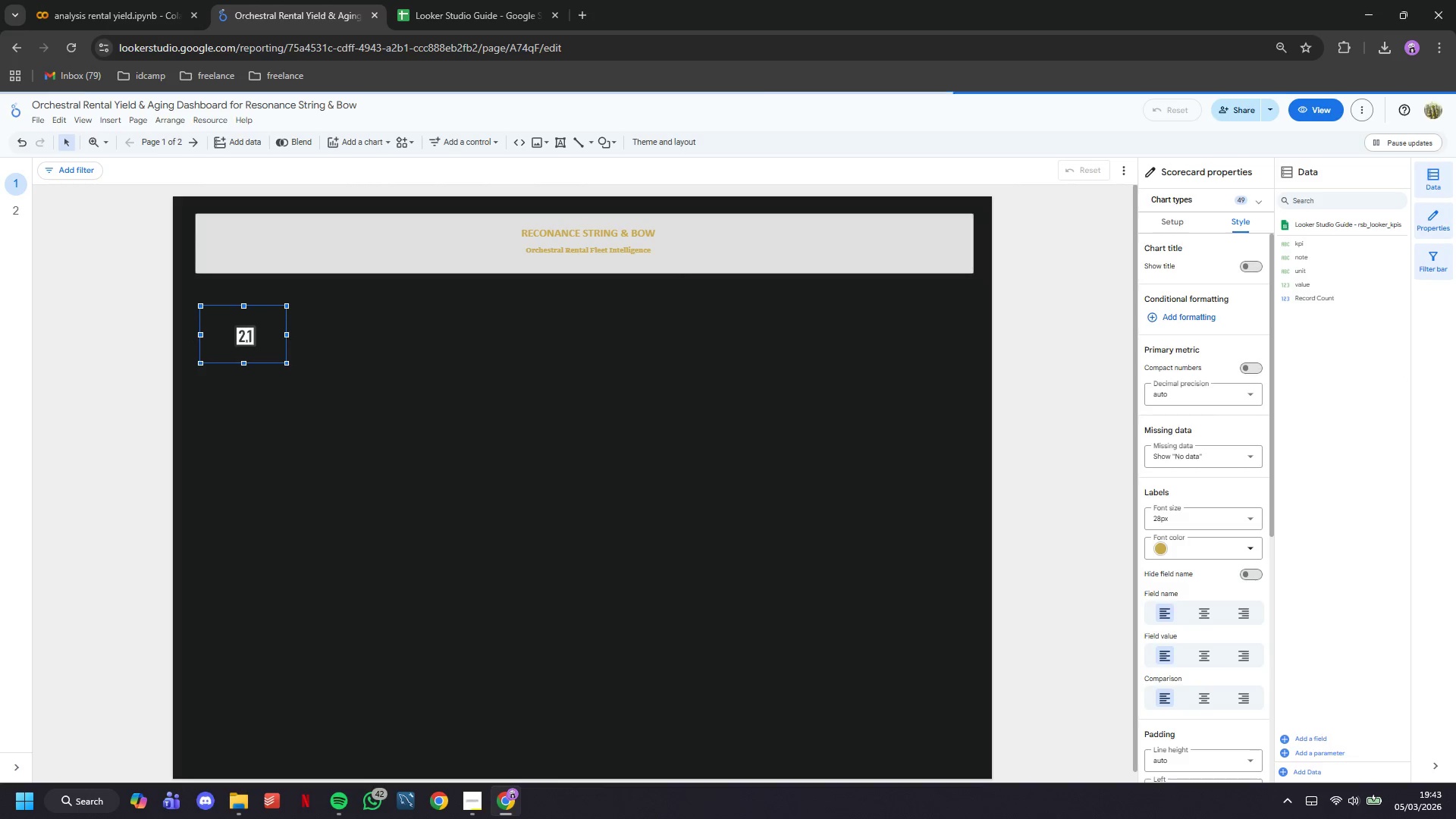 
left_click([467, 789])